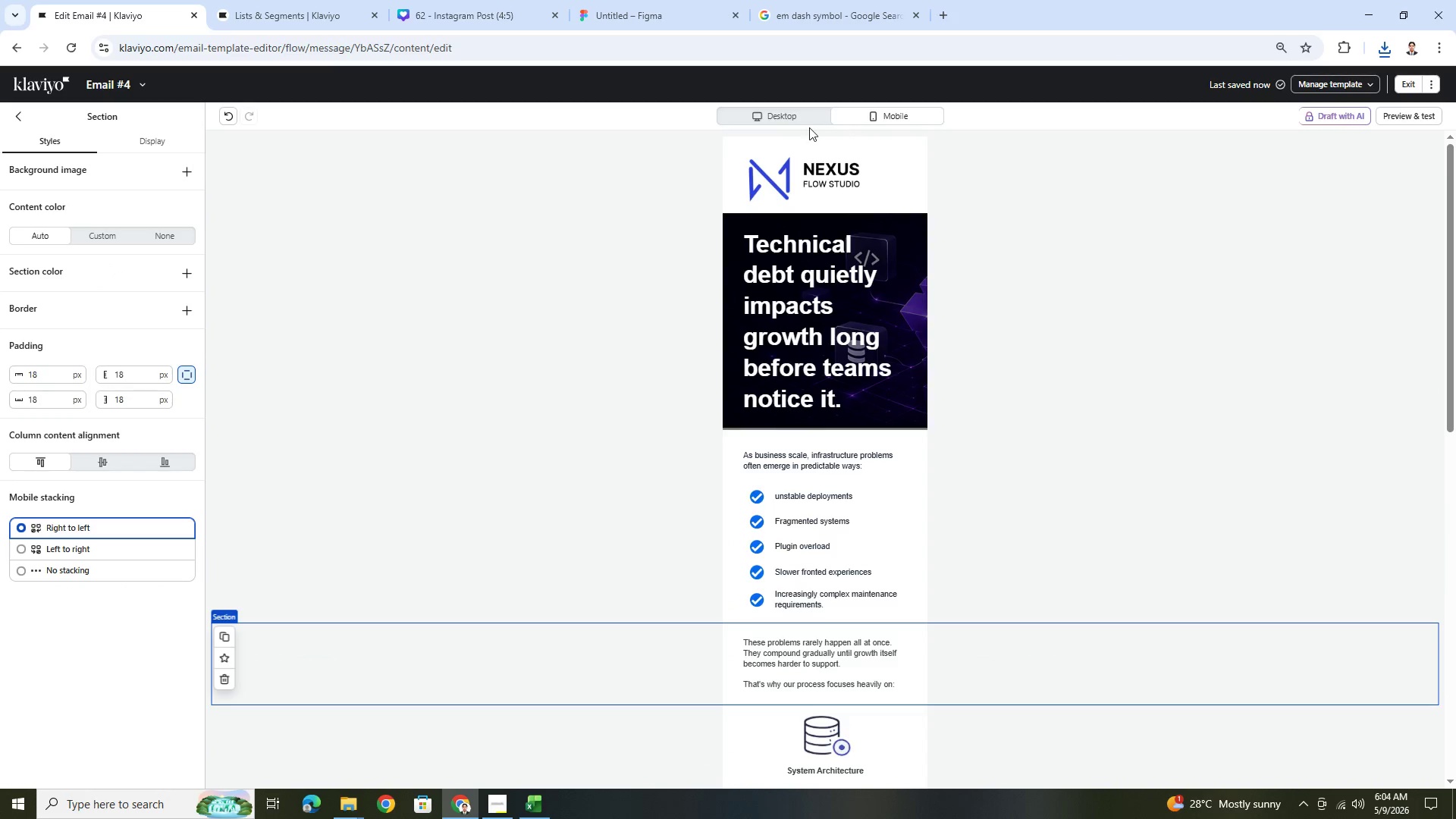 
left_click([795, 117])
 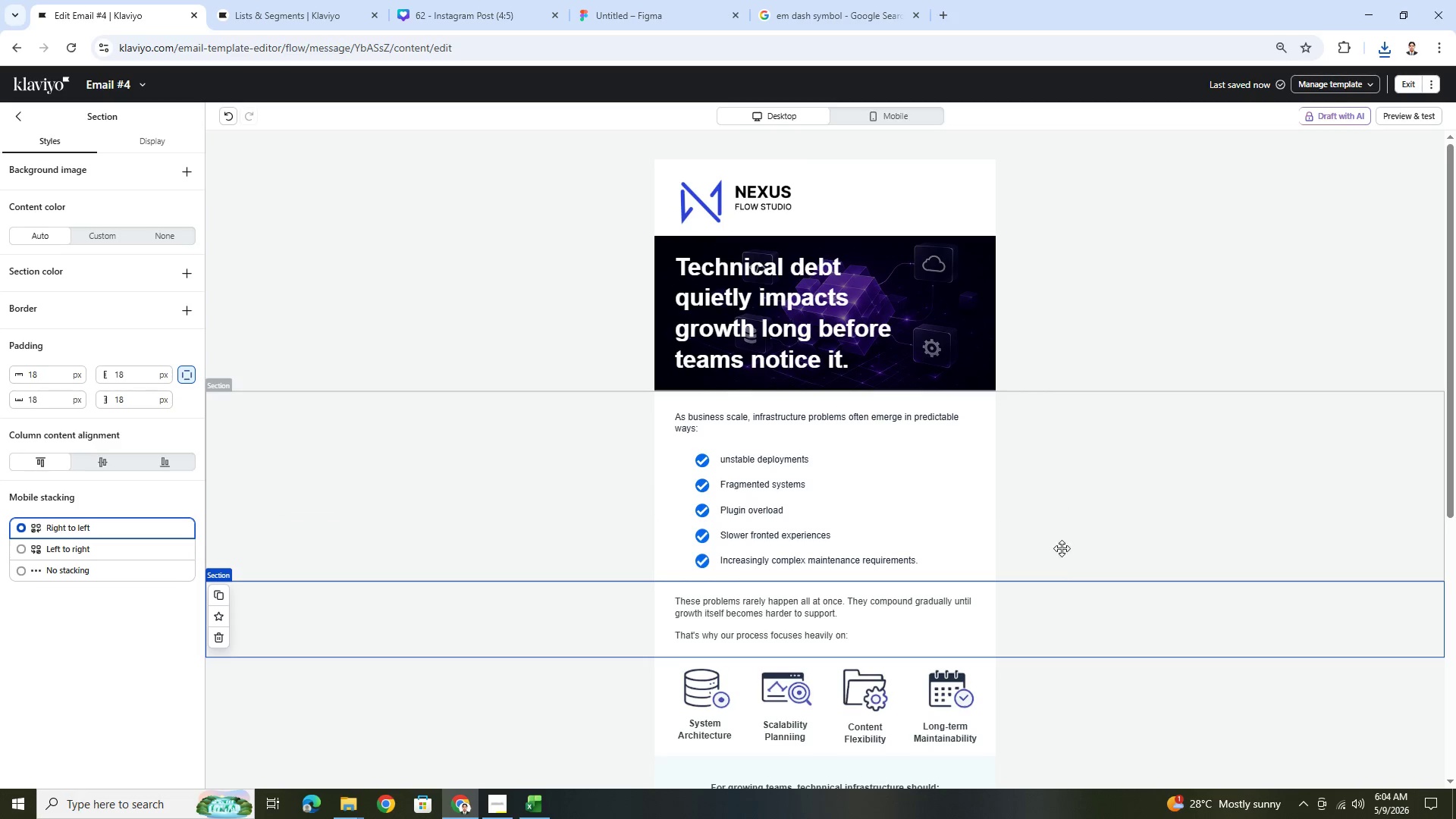 
scroll: coordinate [1063, 562], scroll_direction: down, amount: 4.0
 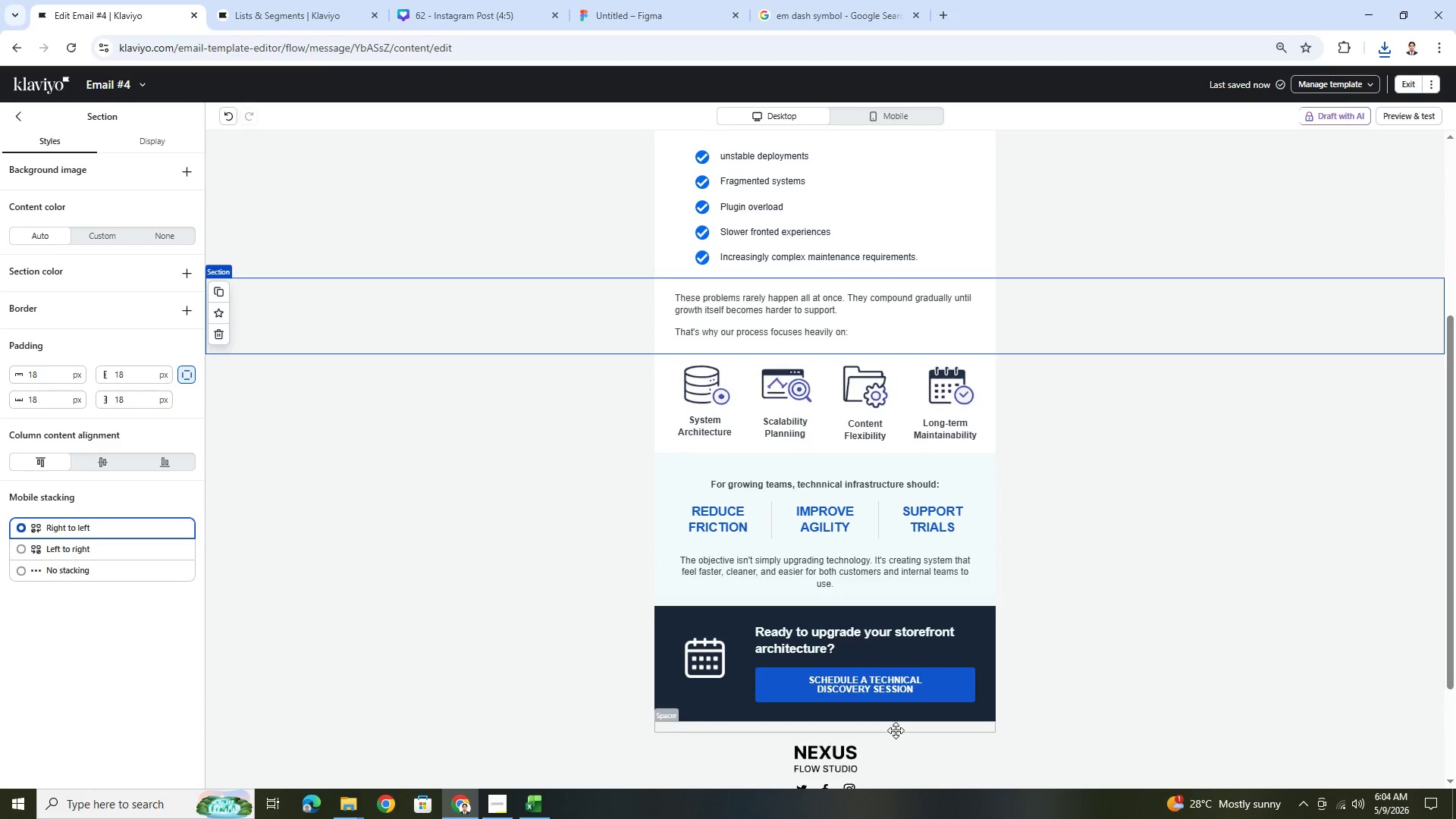 
left_click([904, 692])
 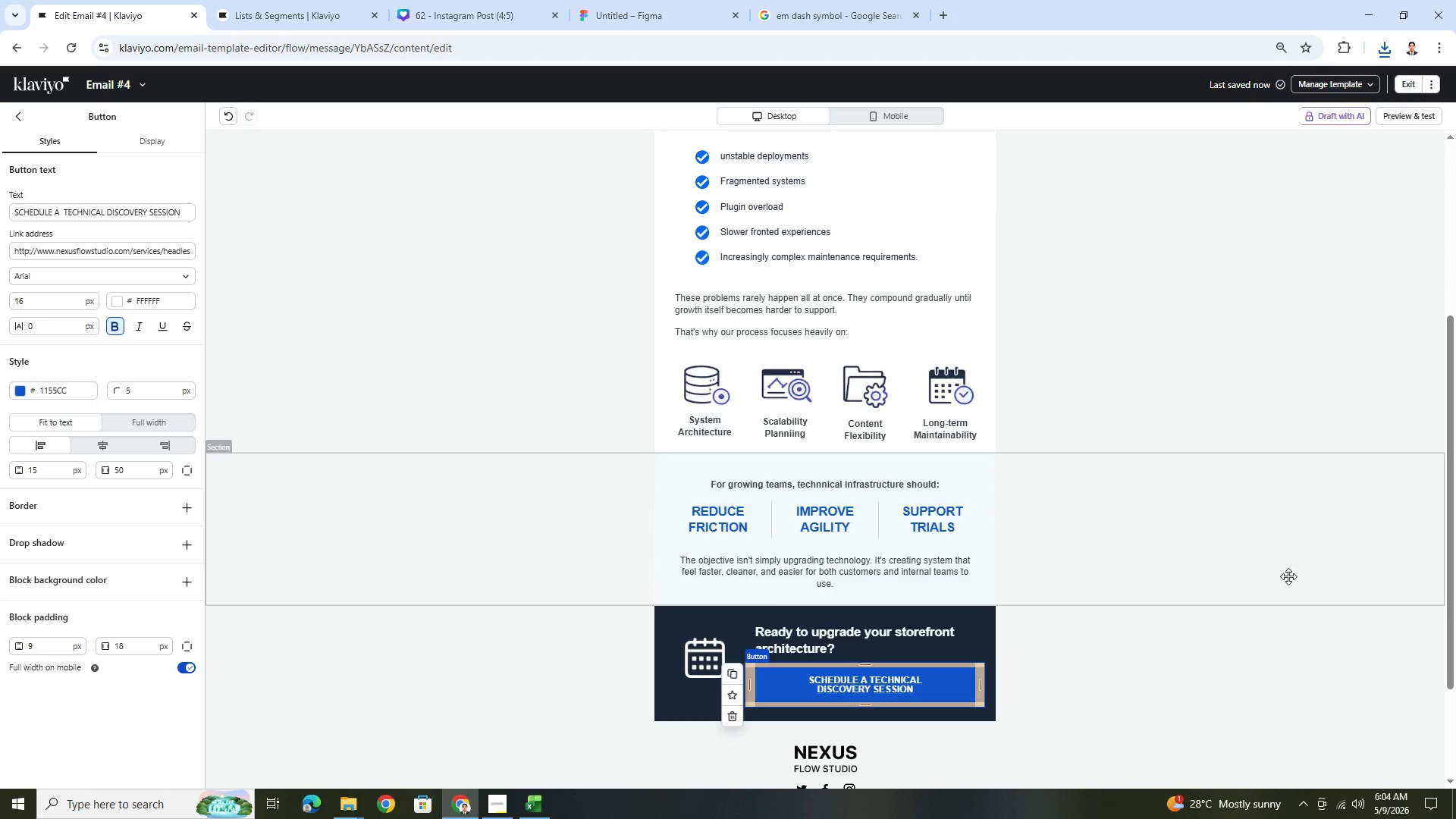 
scroll: coordinate [1297, 576], scroll_direction: down, amount: 2.0
 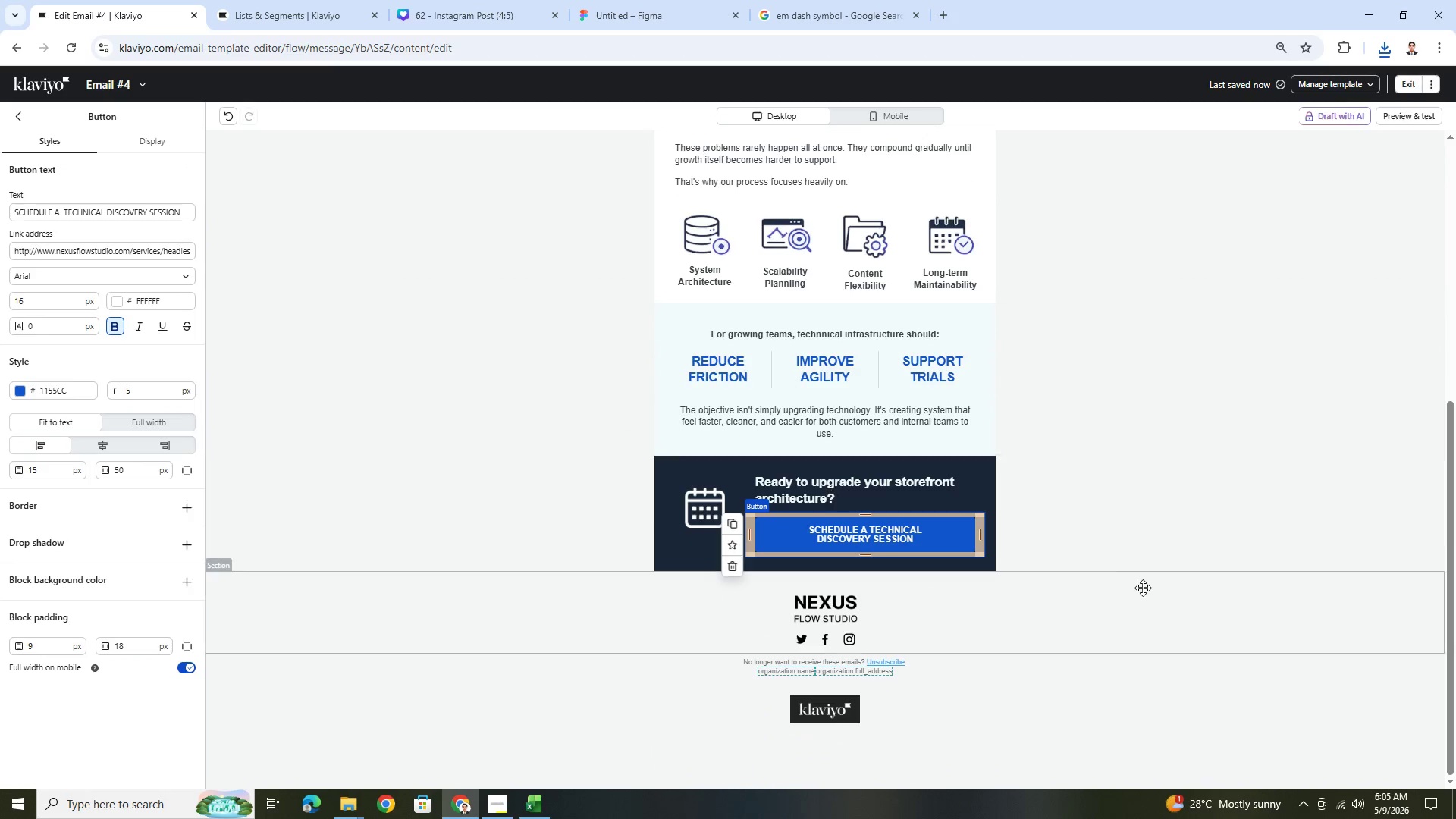 
left_click([931, 626])
 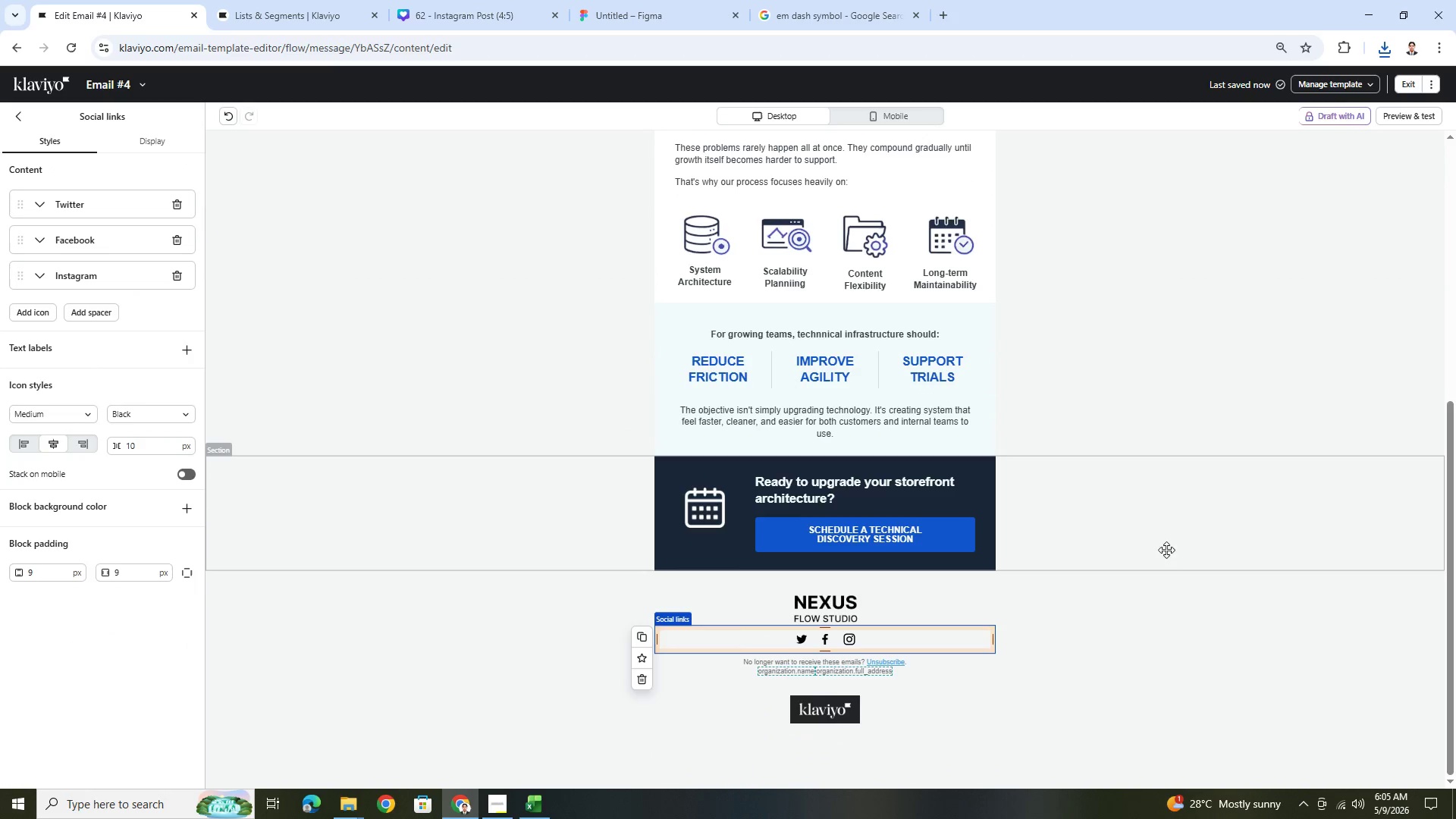 
scroll: coordinate [1173, 546], scroll_direction: up, amount: 7.0
 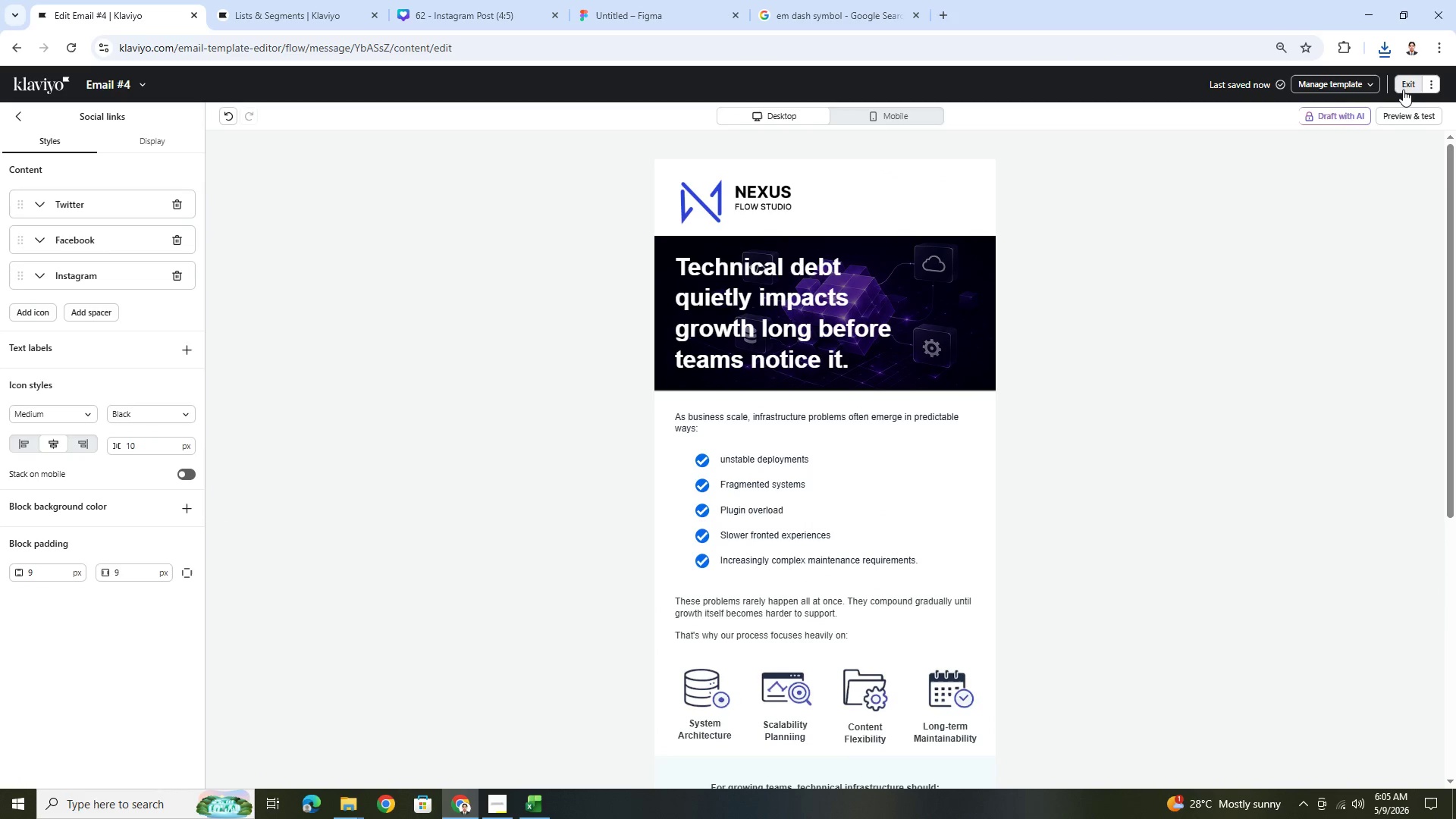 
scroll: coordinate [1348, 369], scroll_direction: down, amount: 4.0
 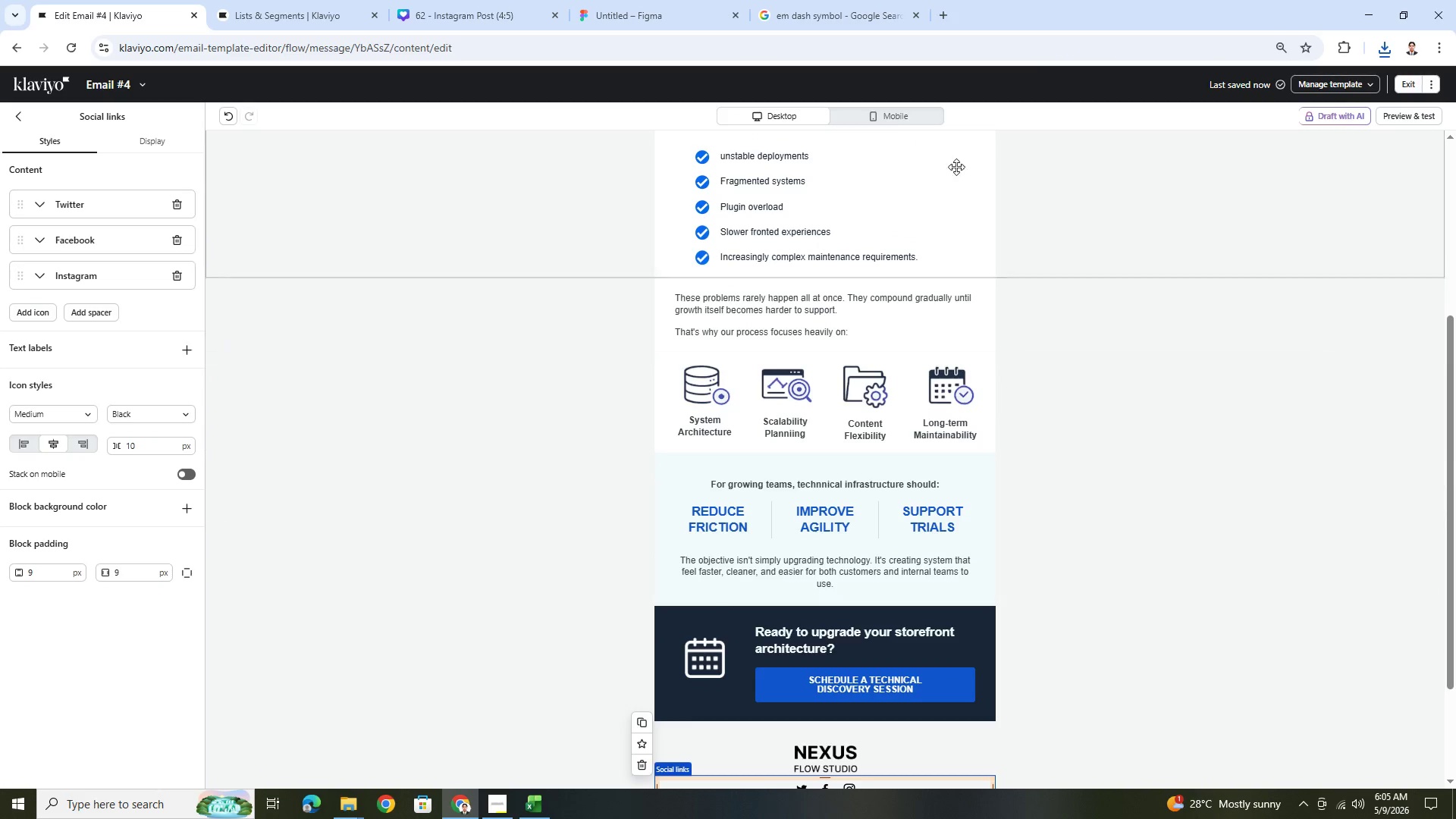 
left_click([864, 115])
 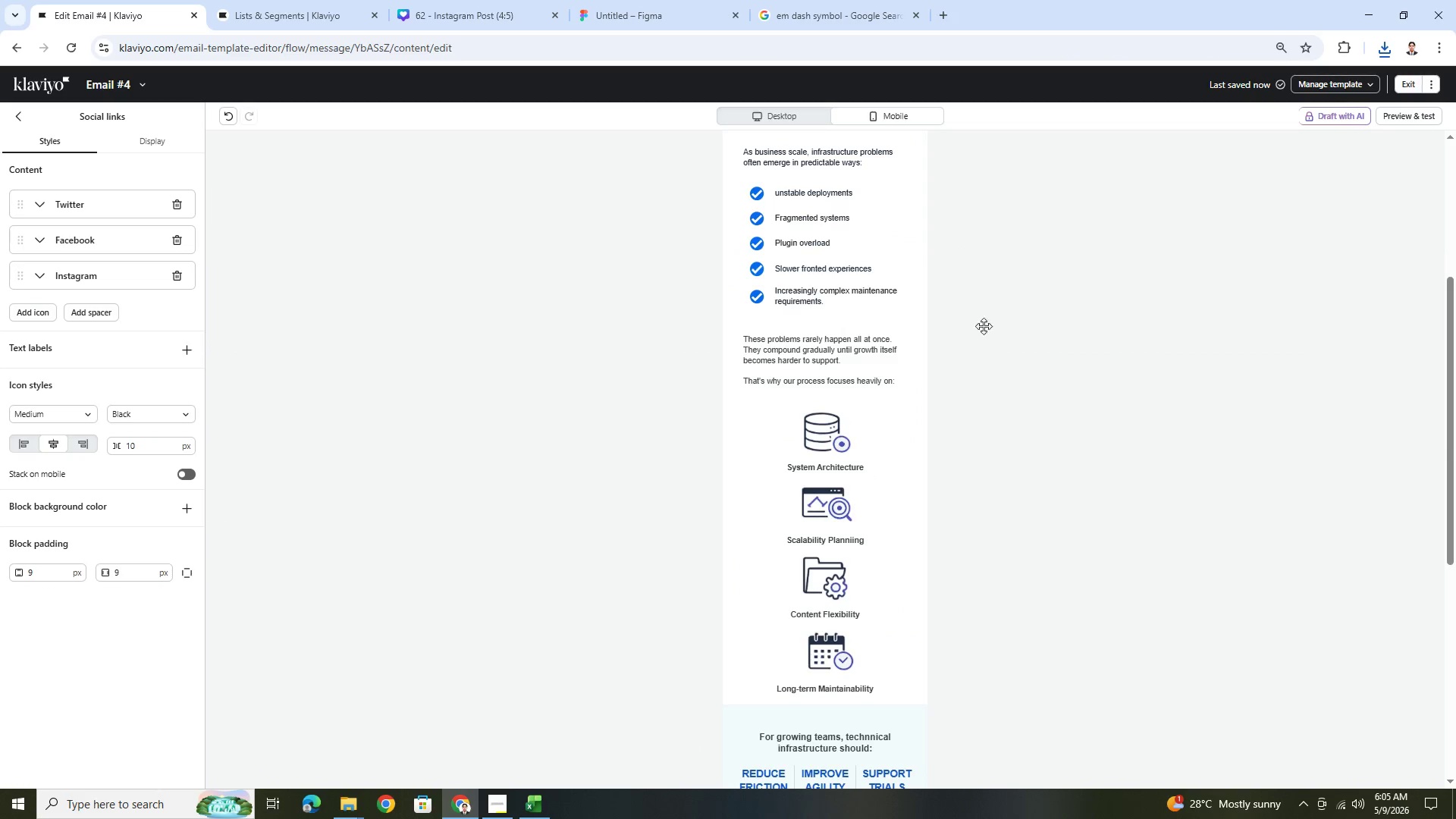 
scroll: coordinate [999, 370], scroll_direction: down, amount: 4.0
 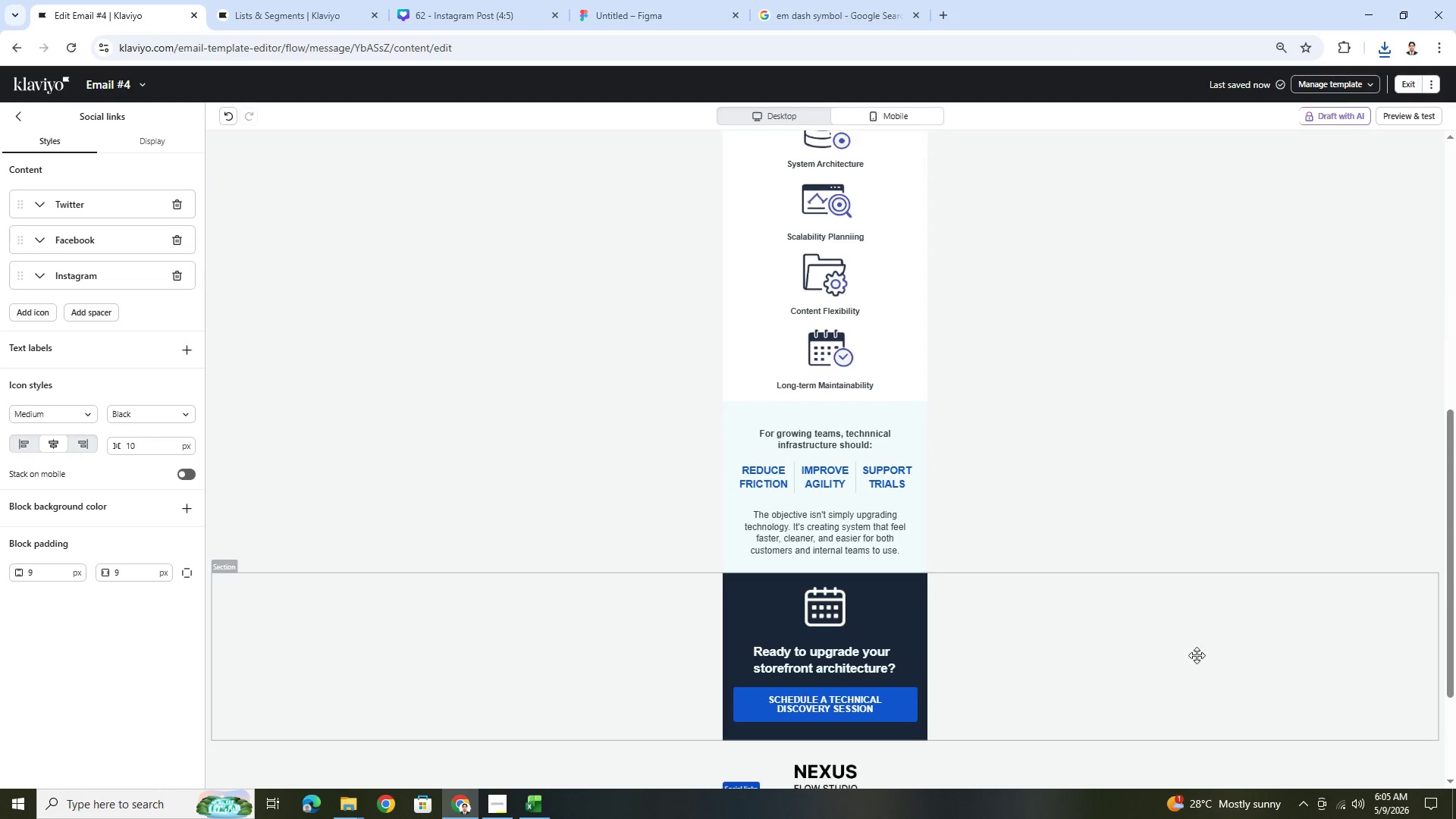 
scroll: coordinate [1207, 623], scroll_direction: up, amount: 6.0
 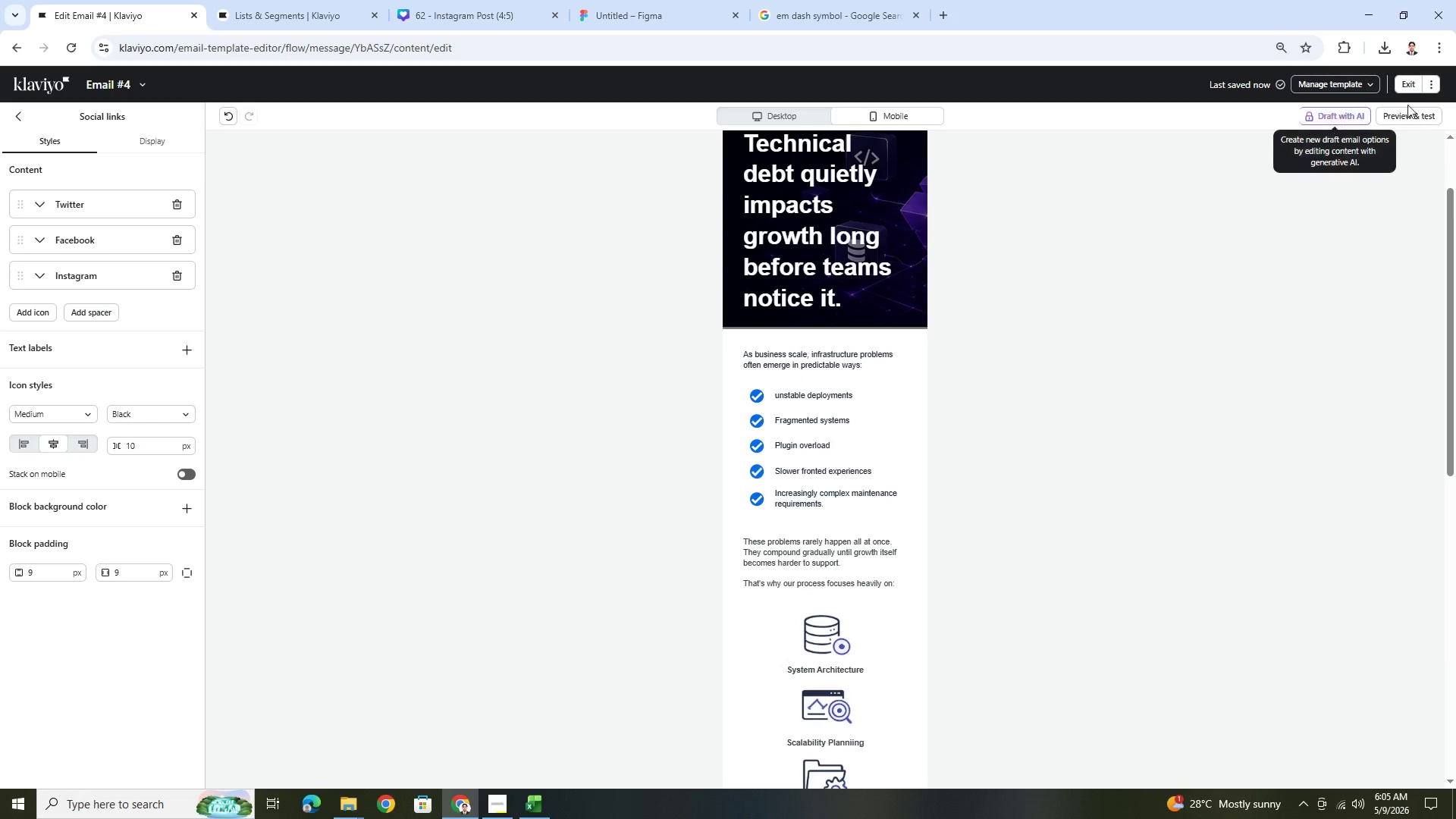 
left_click([1410, 89])
 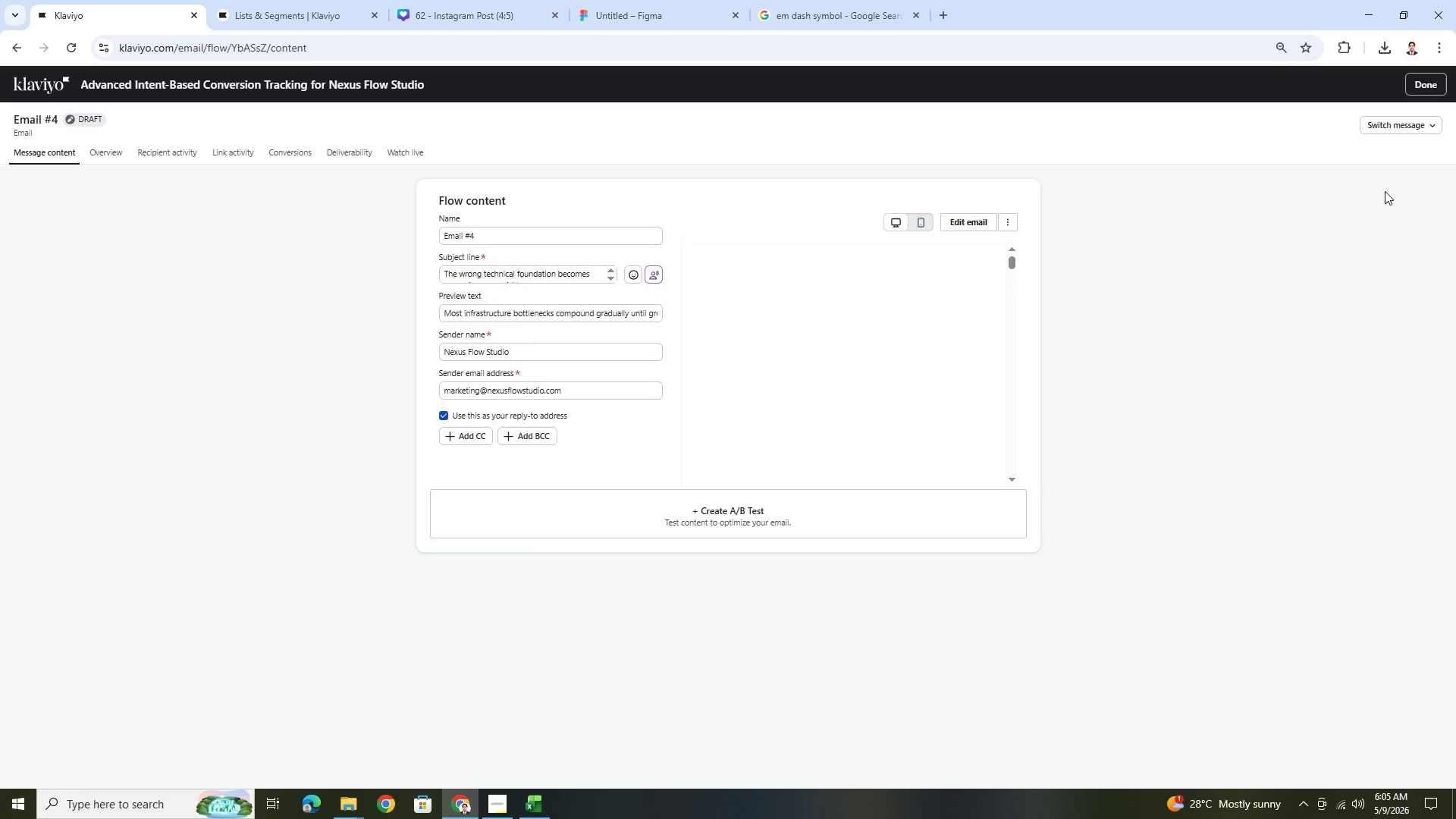 
wait(7.69)
 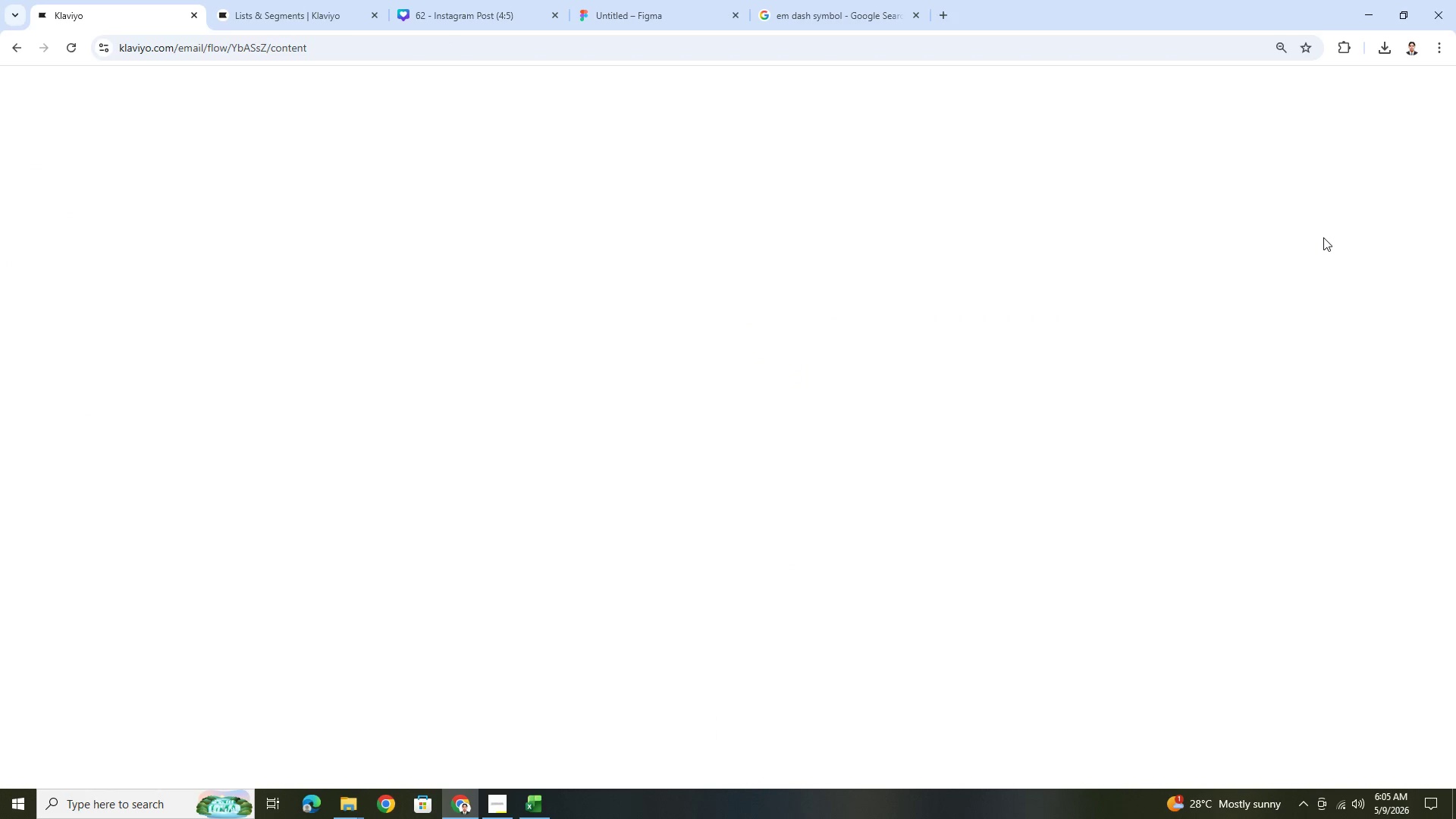 
left_click([572, 278])
 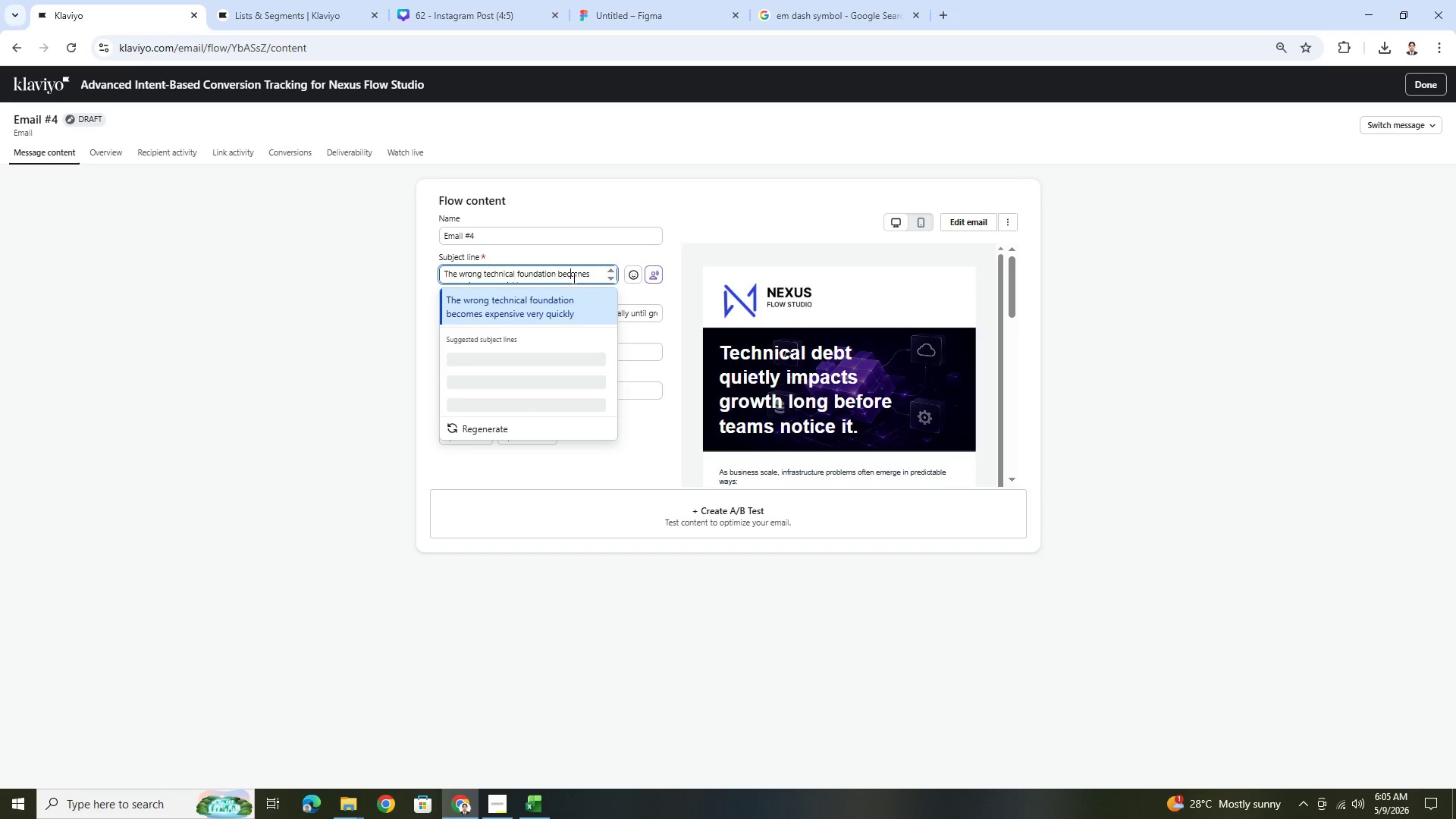 
scroll: coordinate [574, 278], scroll_direction: down, amount: 1.0
 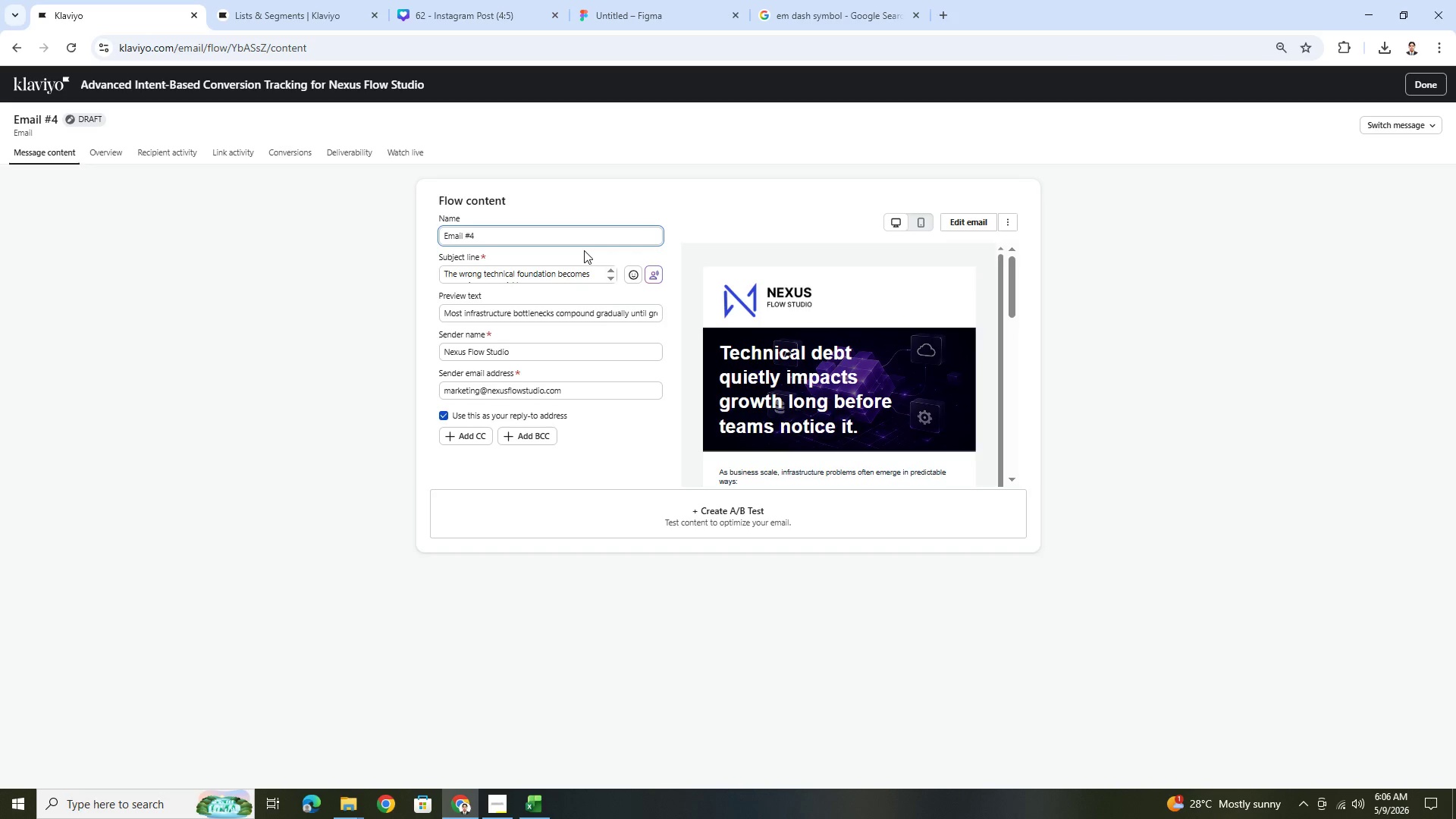 
wait(42.99)
 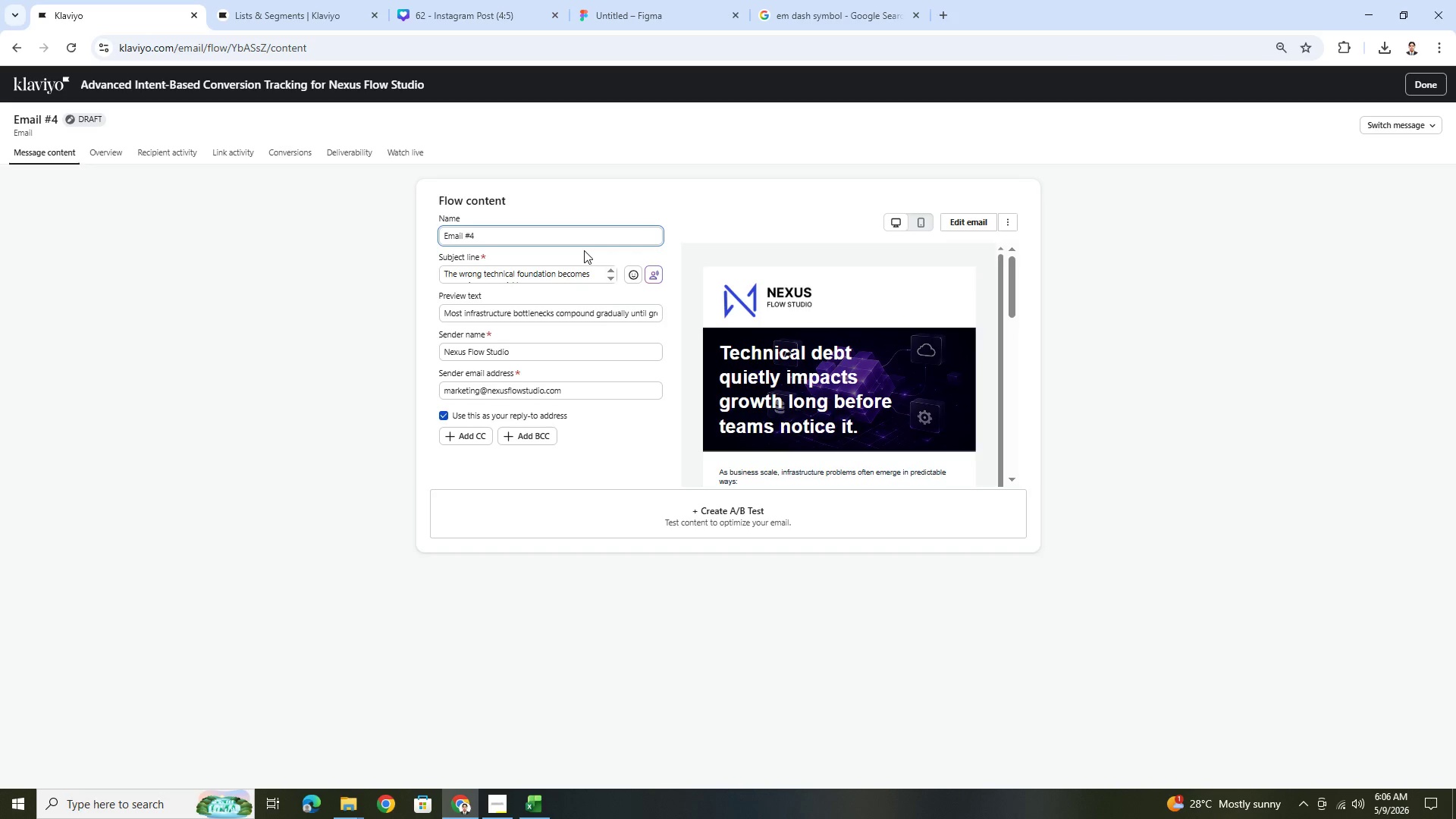 
left_click([1424, 84])
 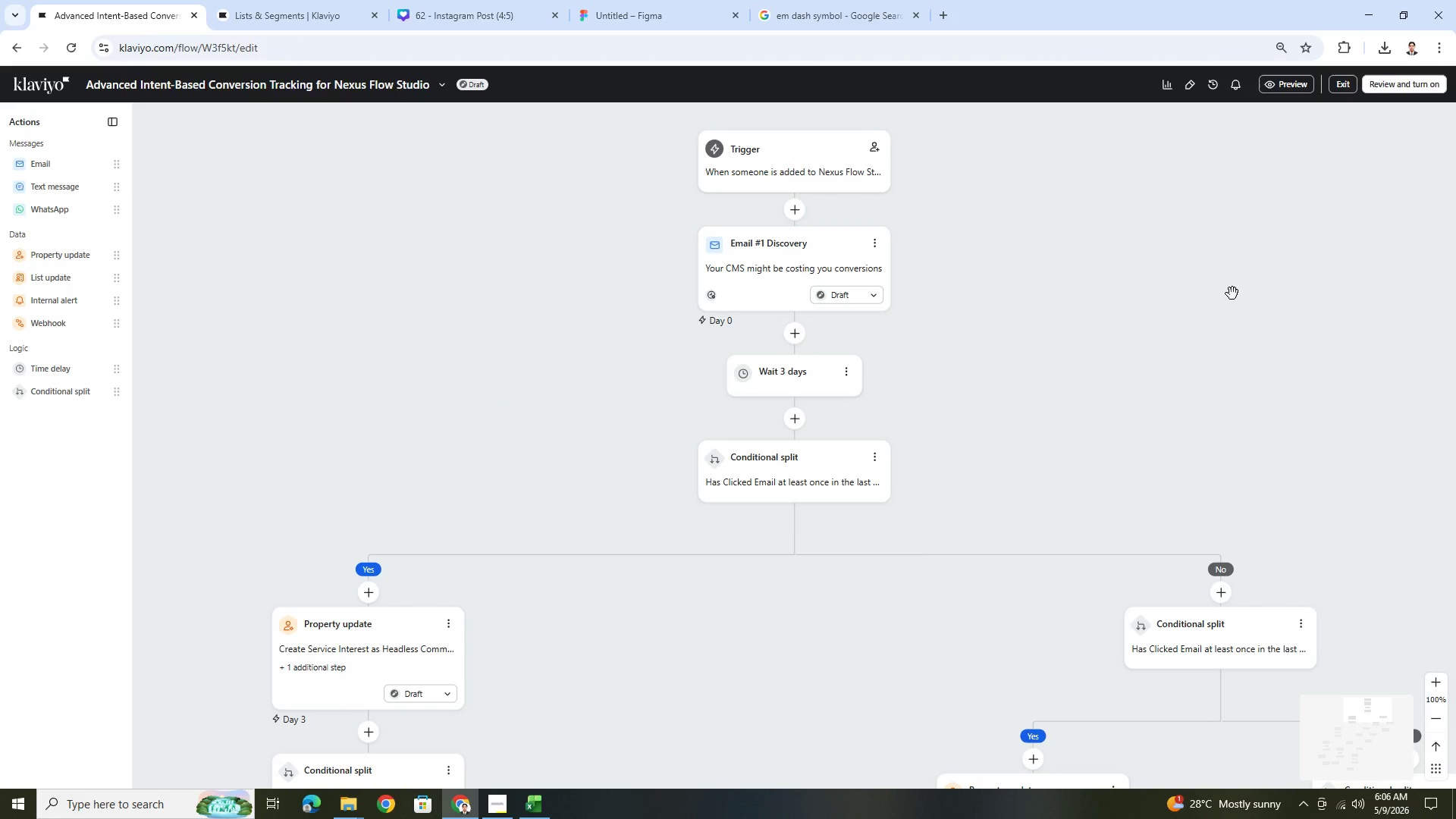 
wait(5.89)
 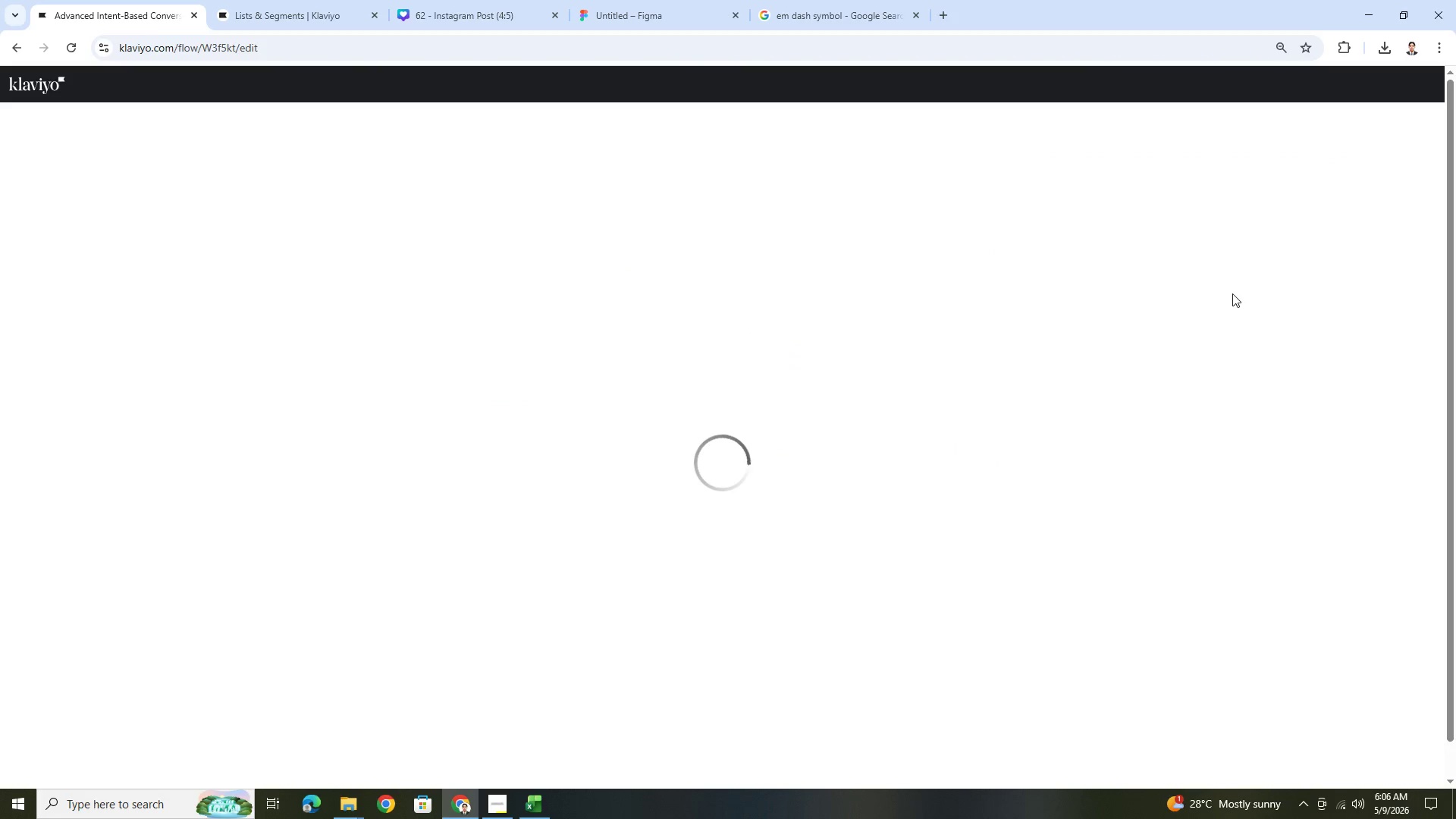 
scroll: coordinate [824, 601], scroll_direction: down, amount: 26.0
 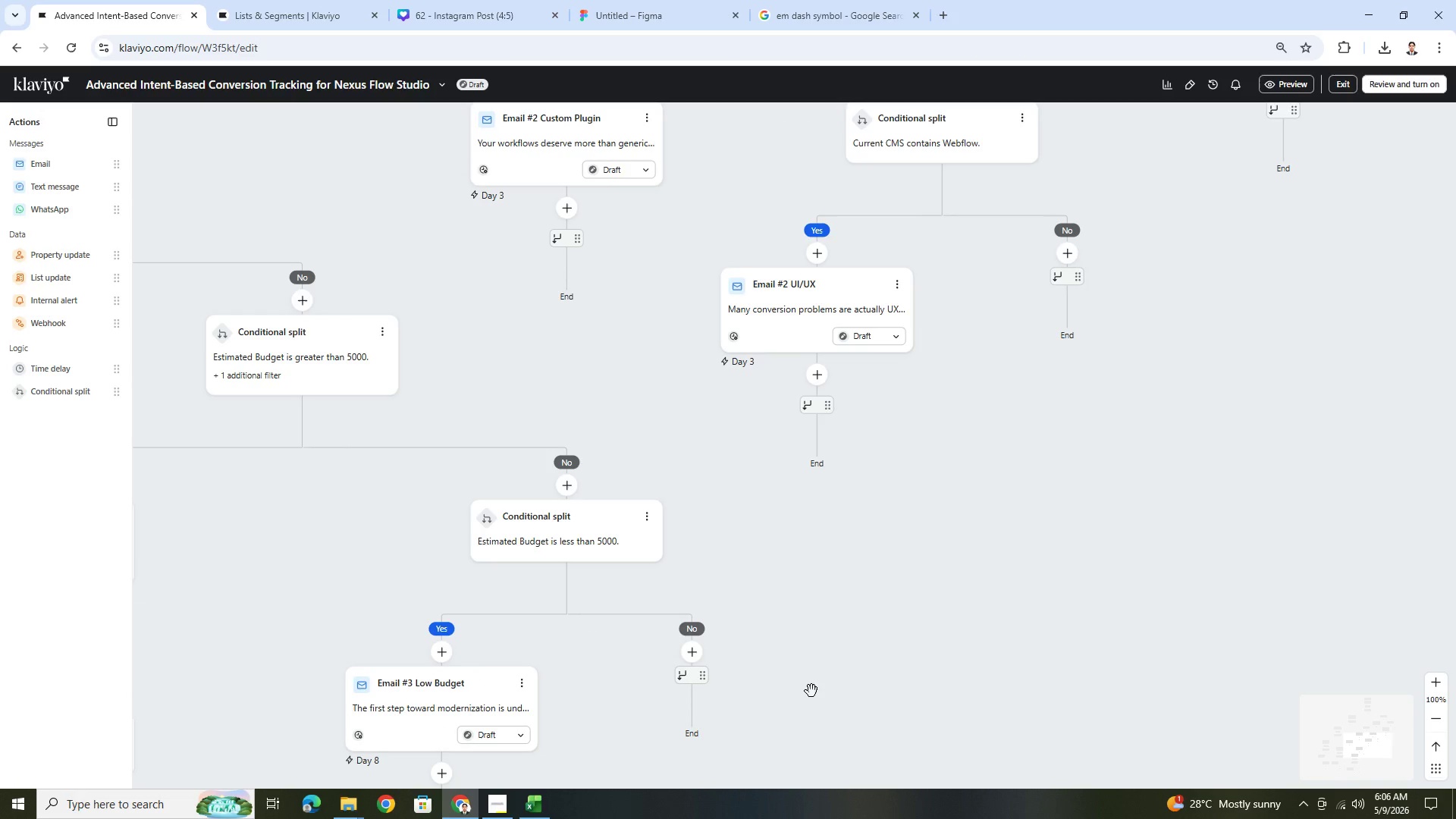 
left_click_drag(start_coordinate=[811, 690], to_coordinate=[1122, 522])
 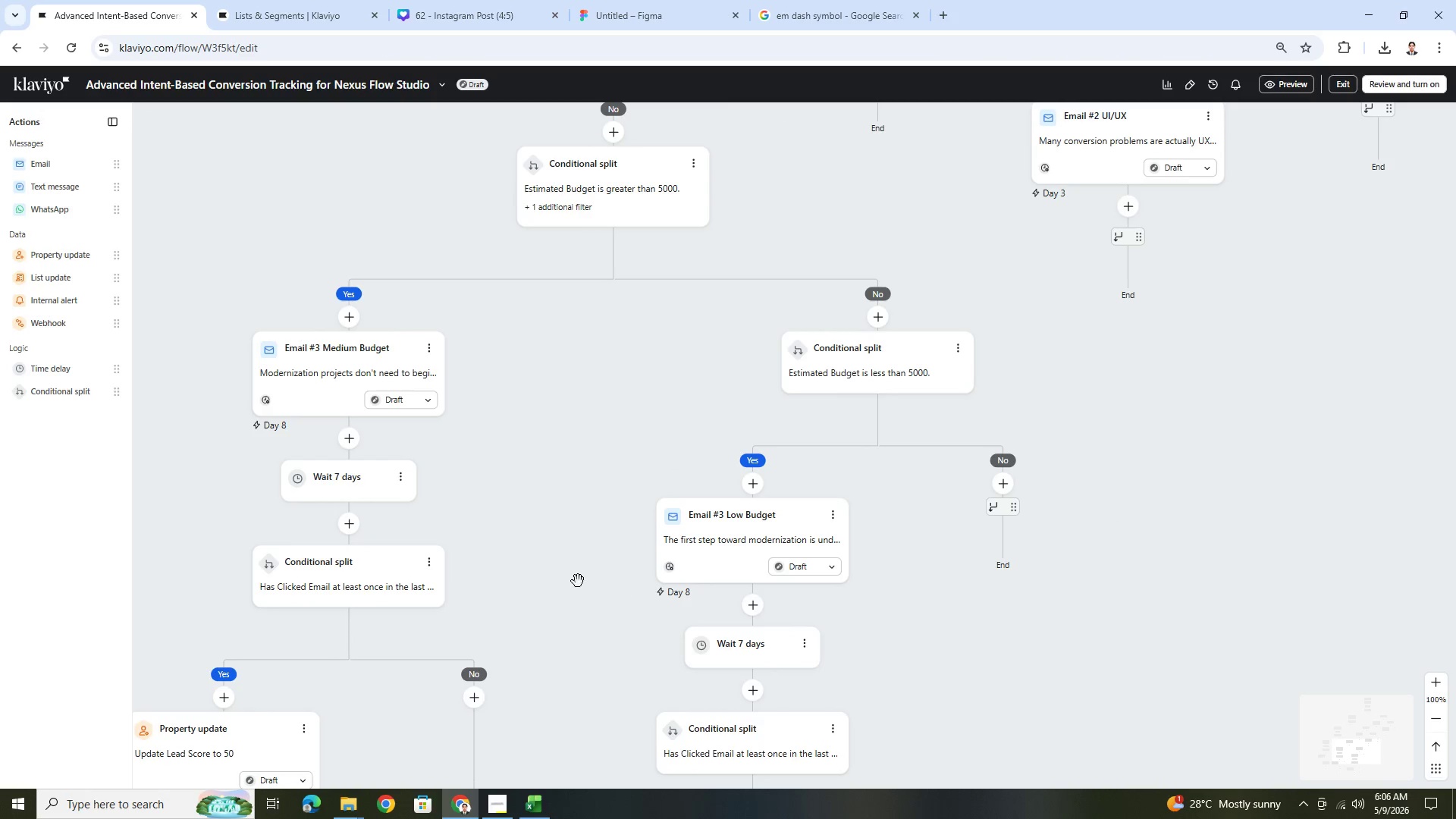 
scroll: coordinate [490, 664], scroll_direction: down, amount: 13.0
 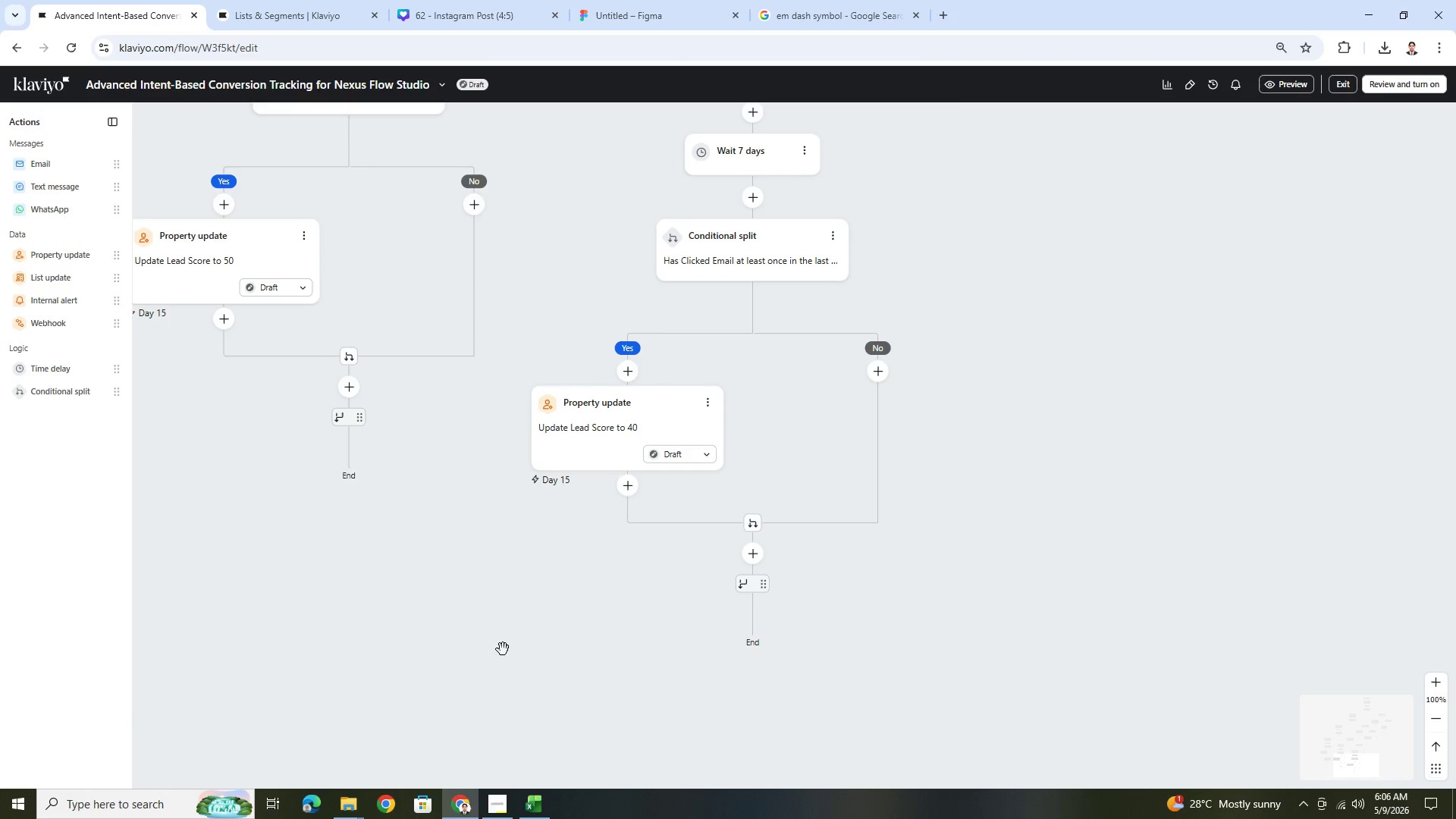 
left_click_drag(start_coordinate=[503, 649], to_coordinate=[1039, 621])
 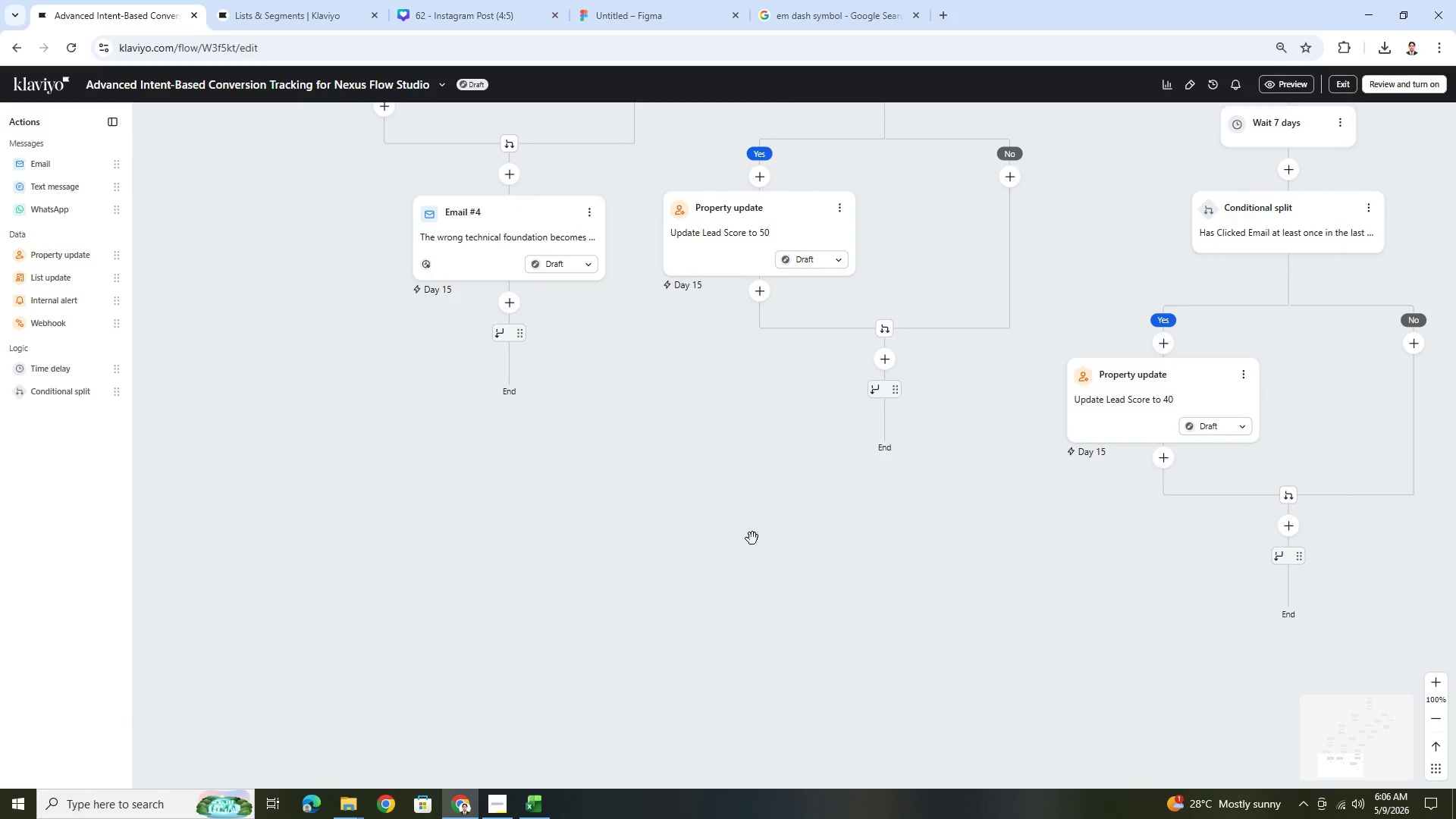 
left_click_drag(start_coordinate=[752, 538], to_coordinate=[811, 673])
 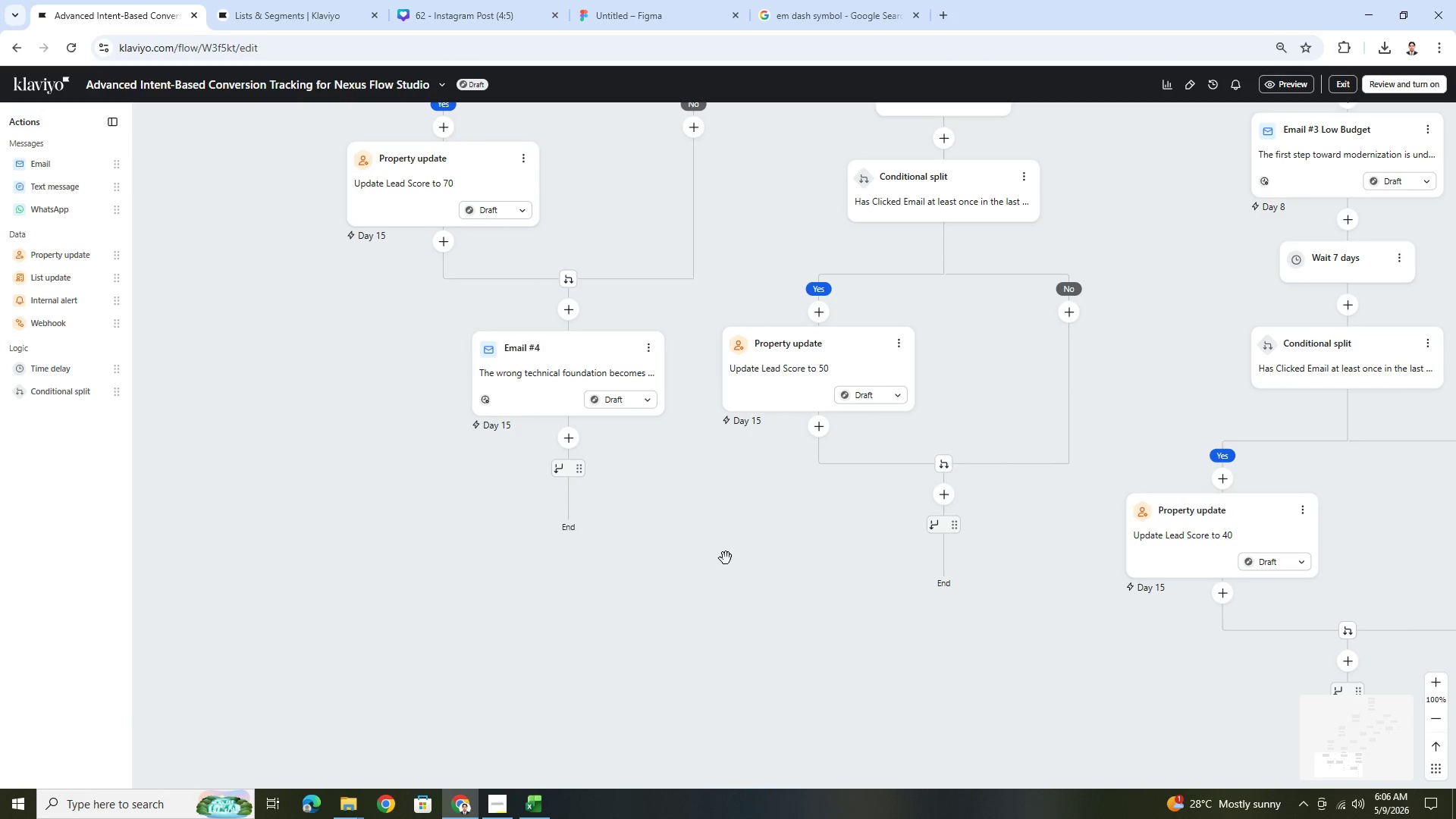 